 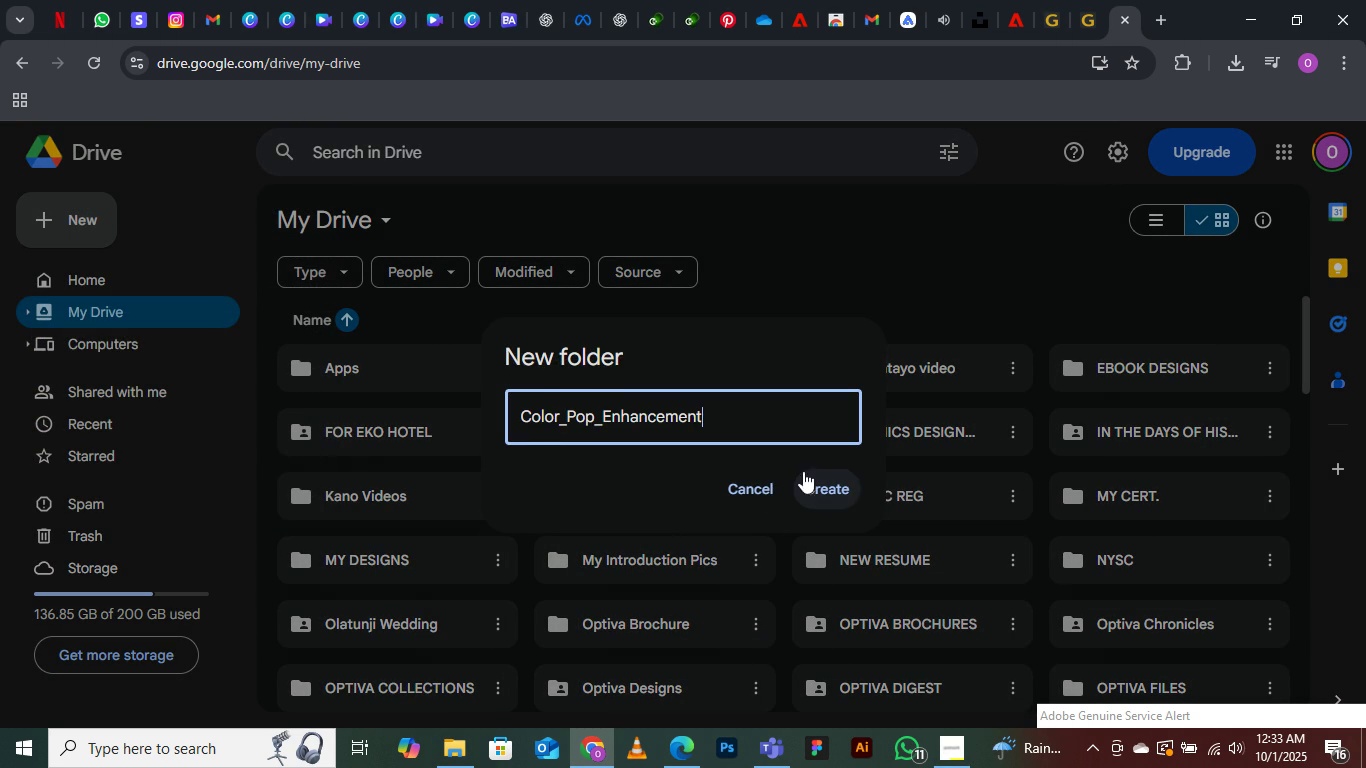 
key(S)
 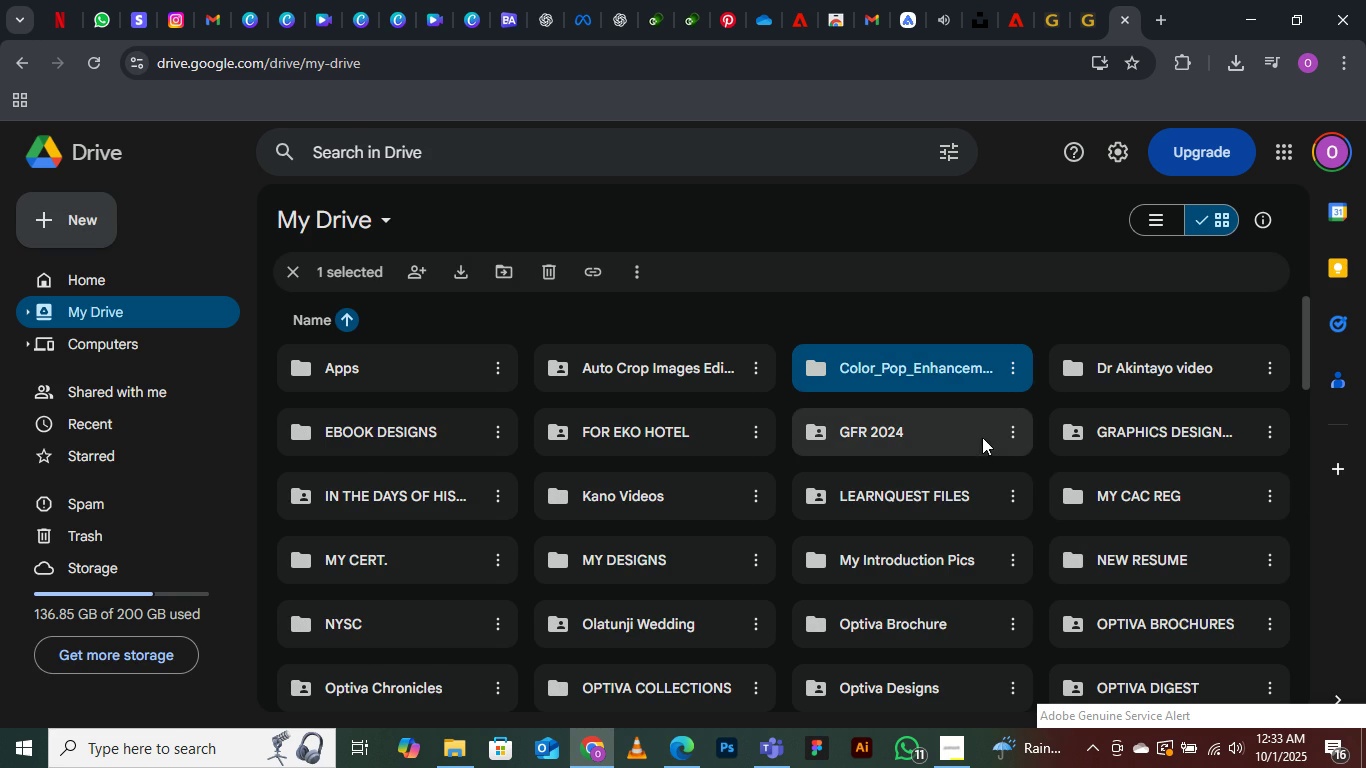 
double_click([894, 366])
 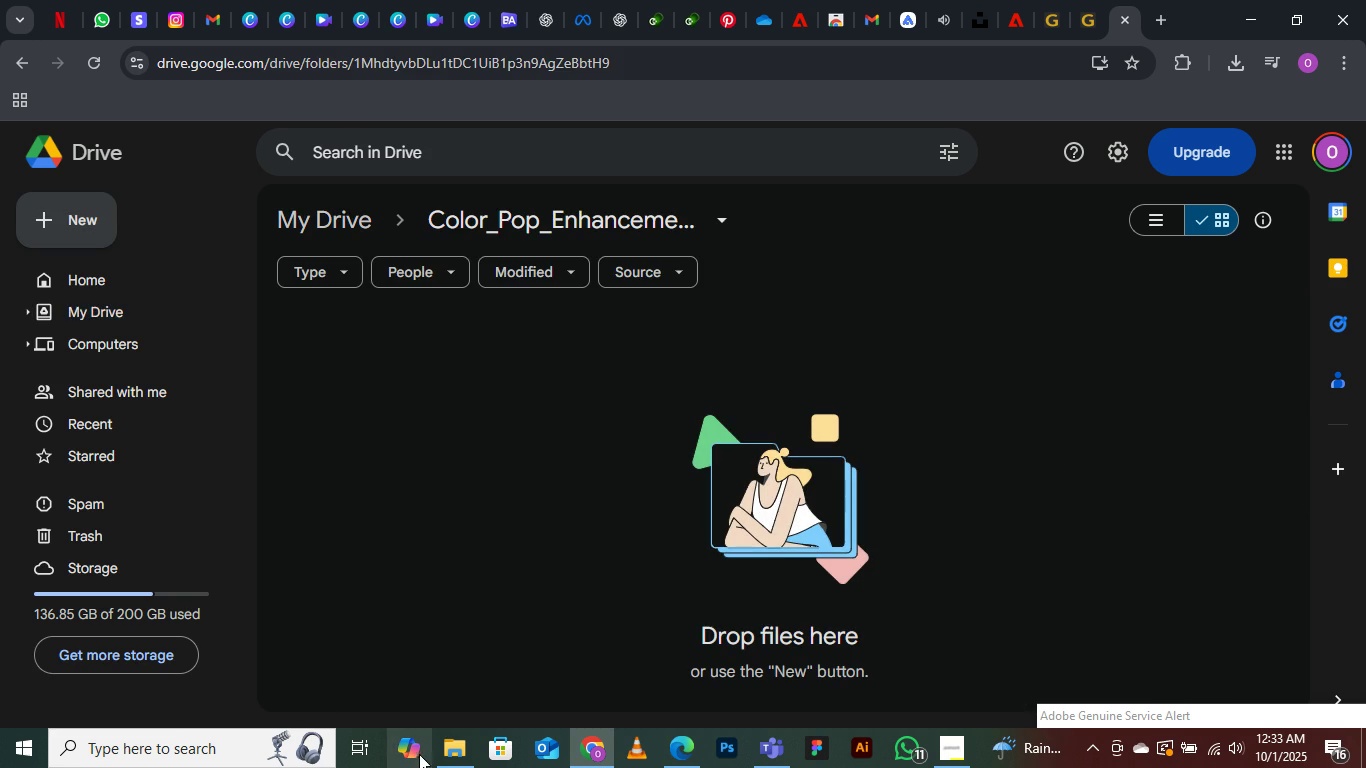 
left_click([449, 759])
 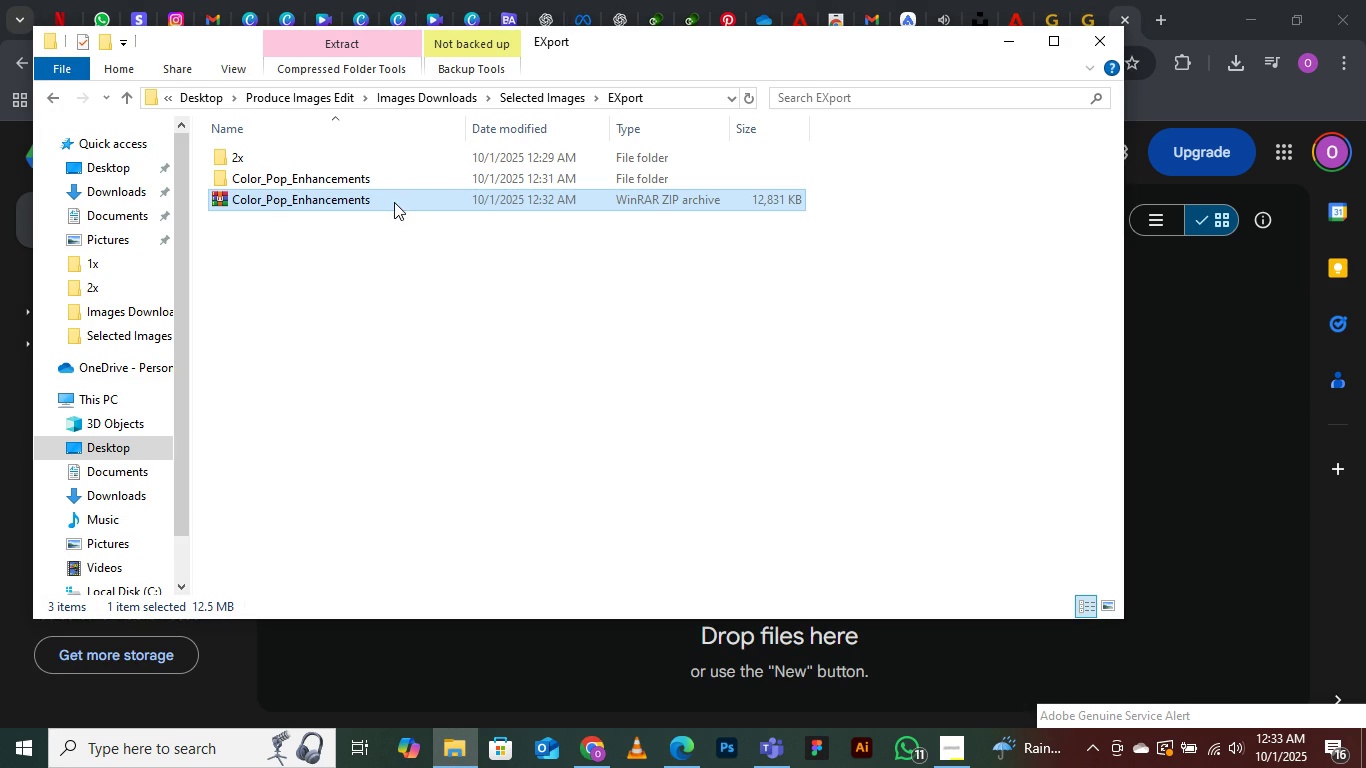 
left_click([389, 202])